 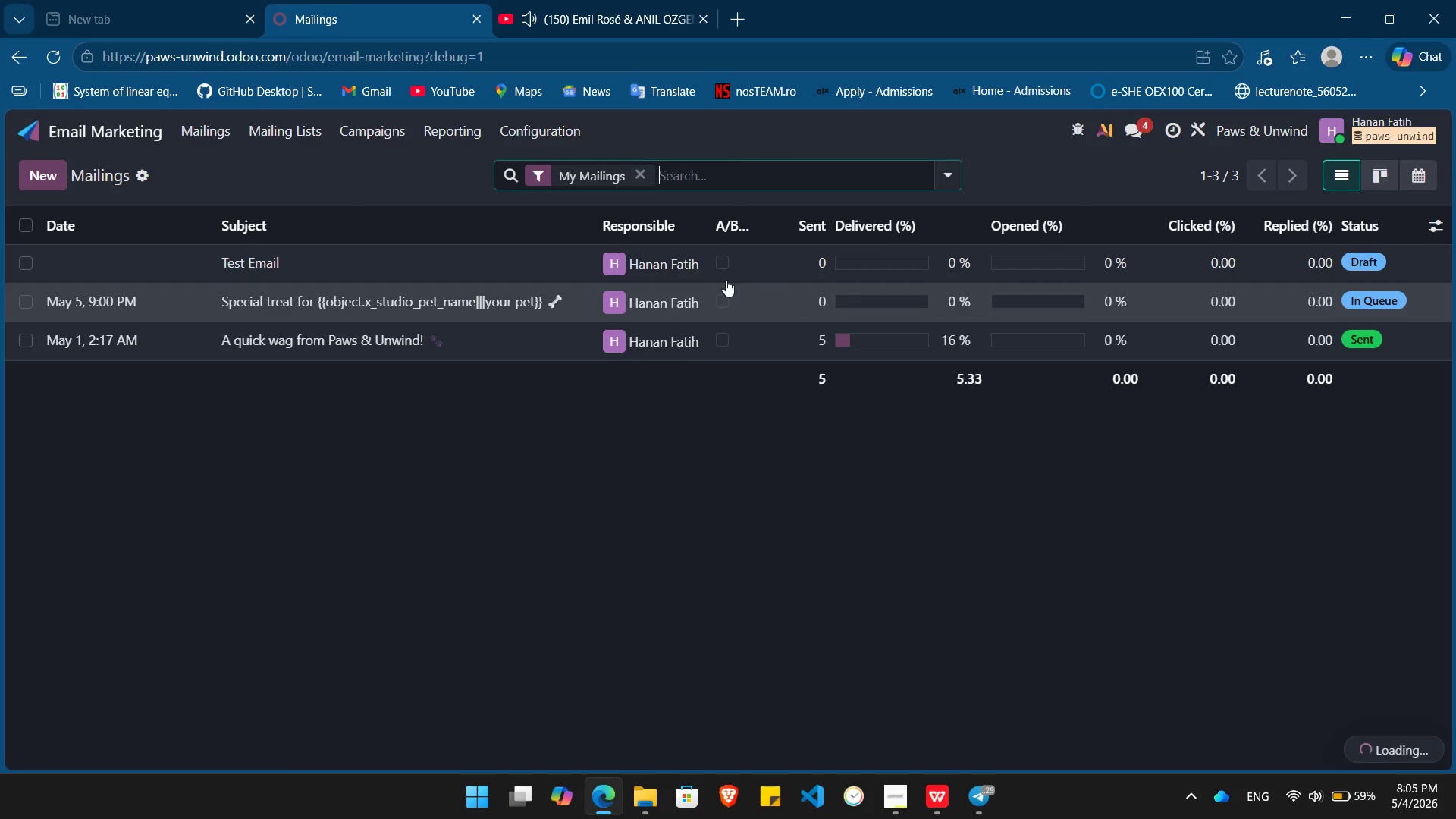 
left_click([42, 177])
 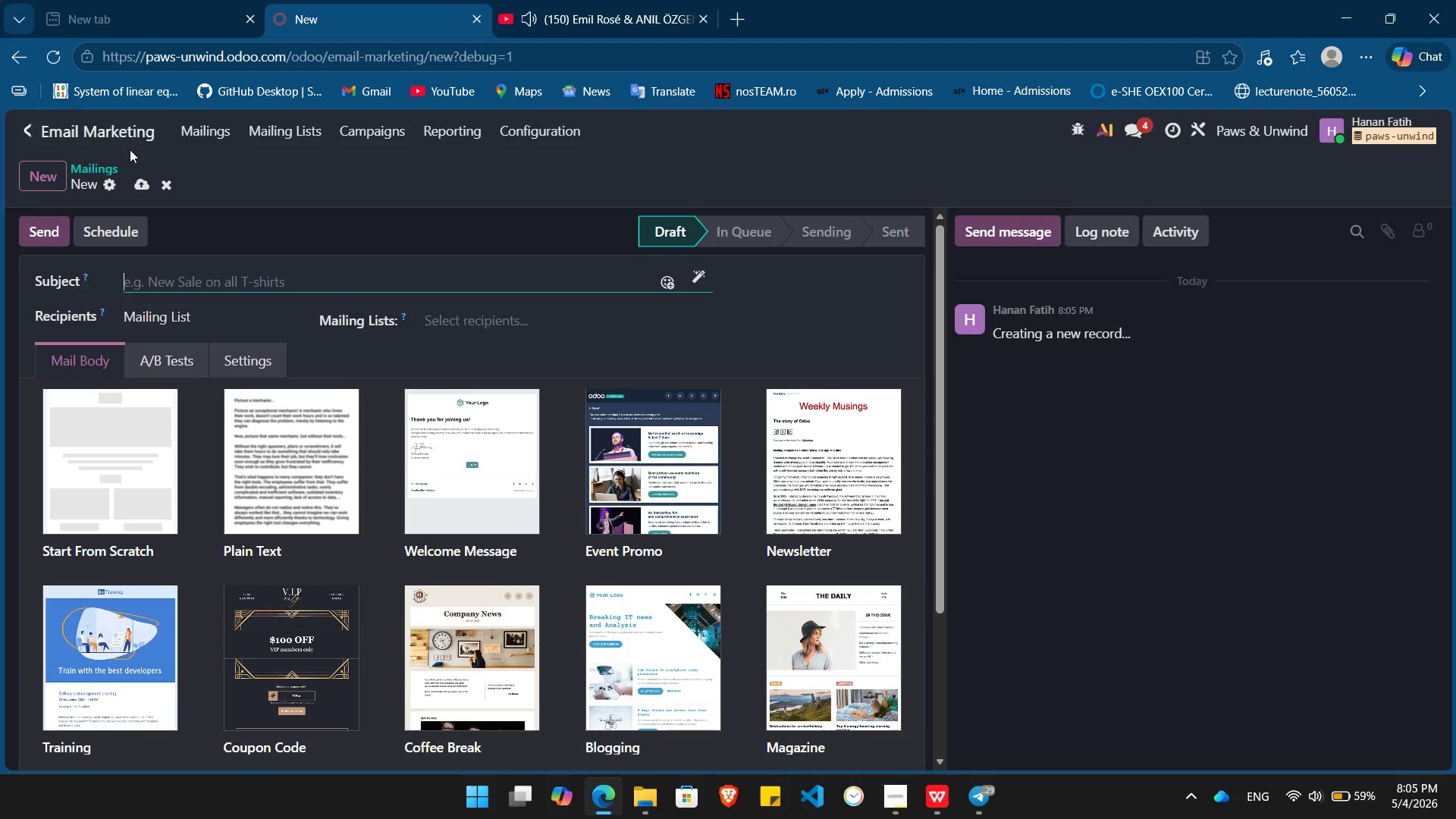 
left_click([170, 183])
 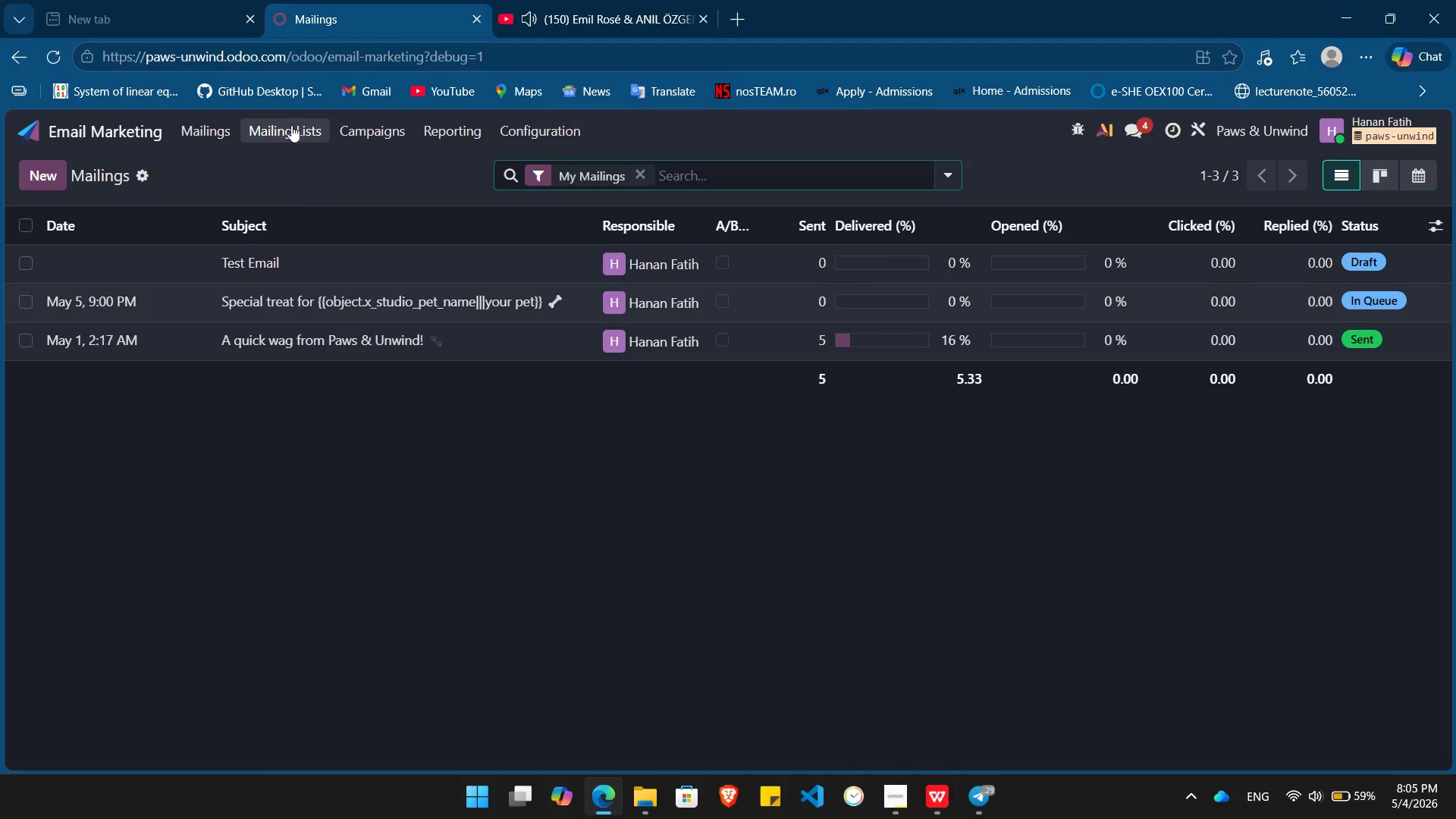 
left_click([288, 129])
 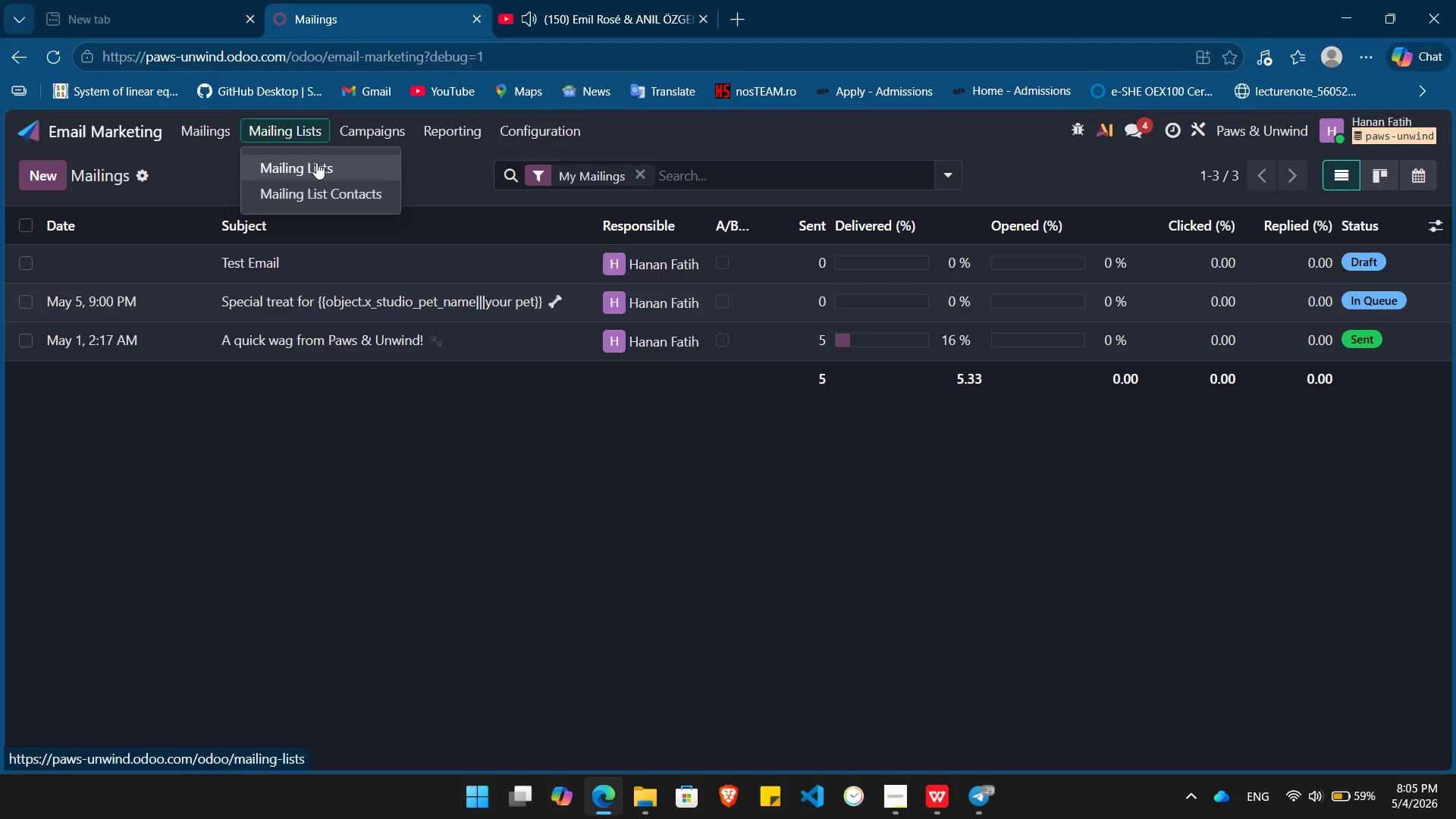 
left_click([316, 162])
 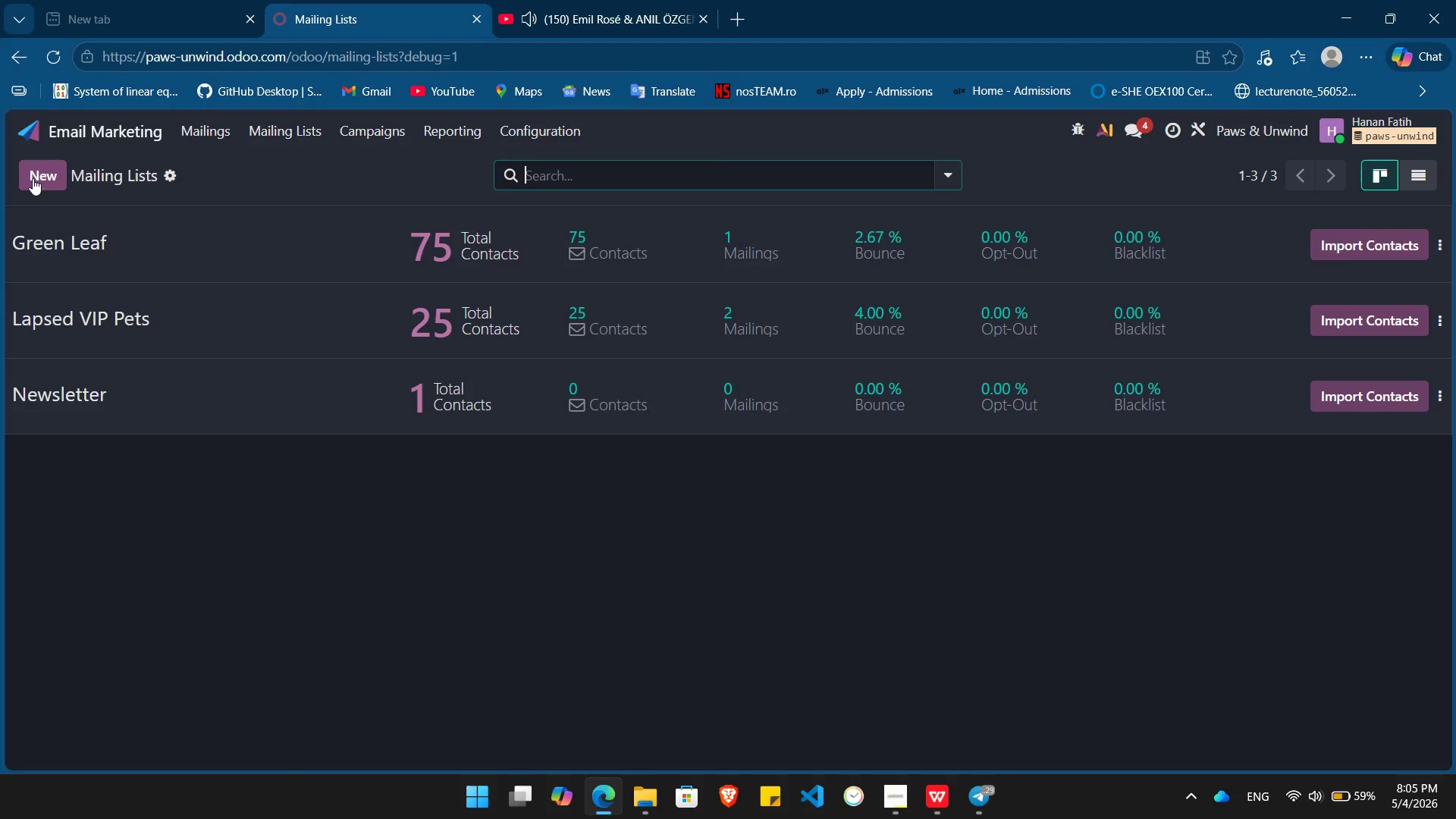 
left_click([39, 180])
 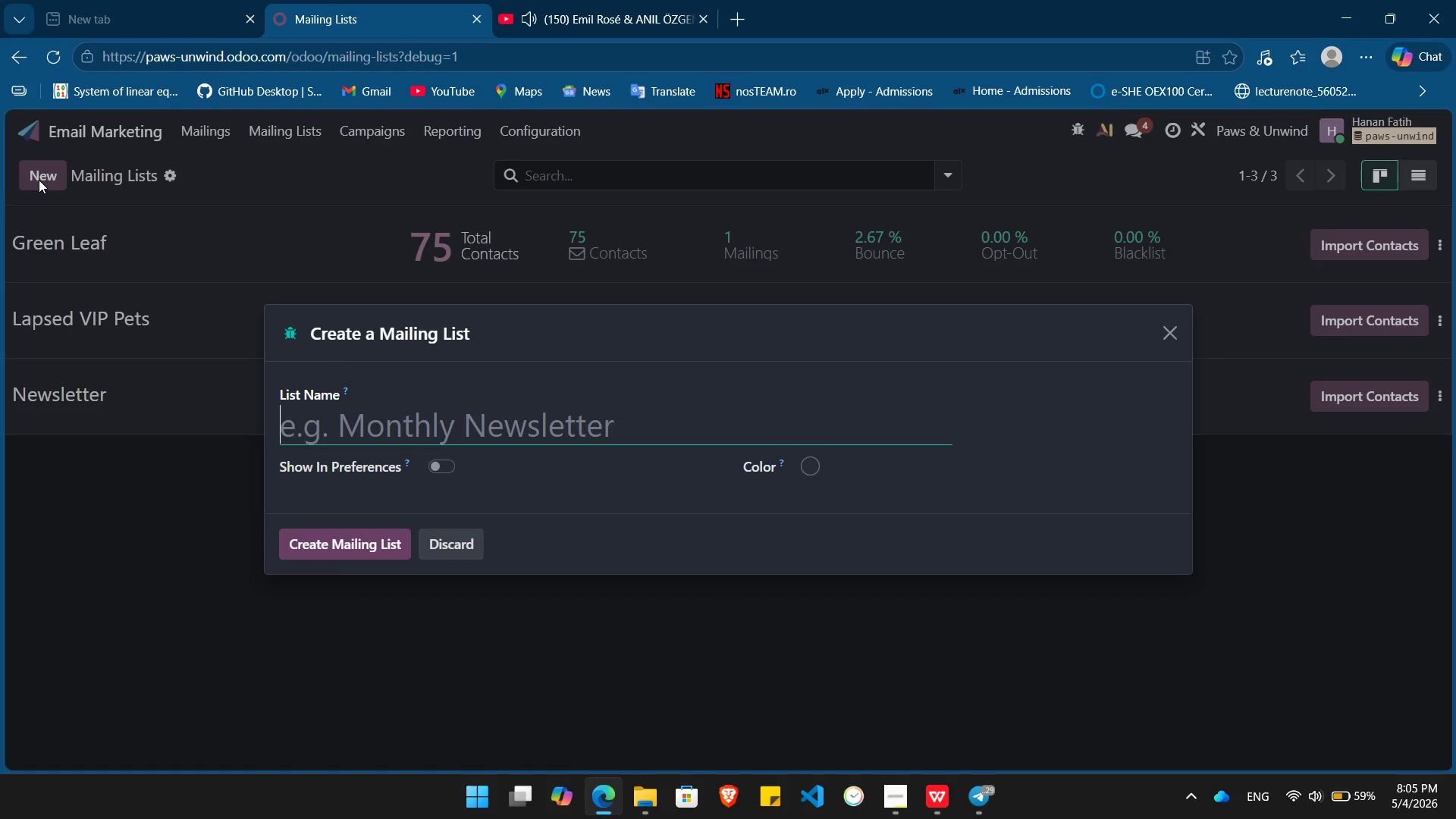 
key(Alt+Tab)